 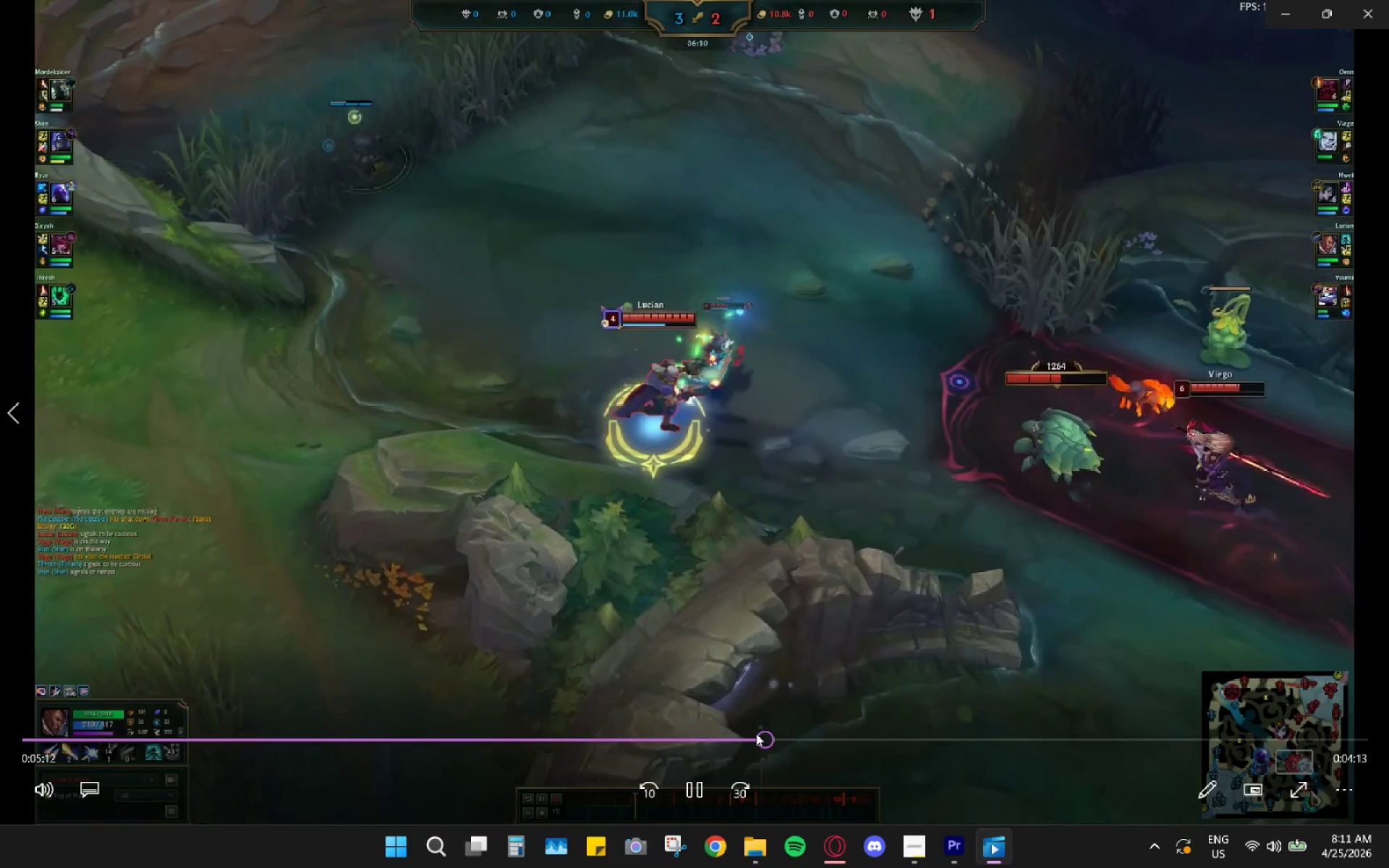 
left_click([789, 743])
 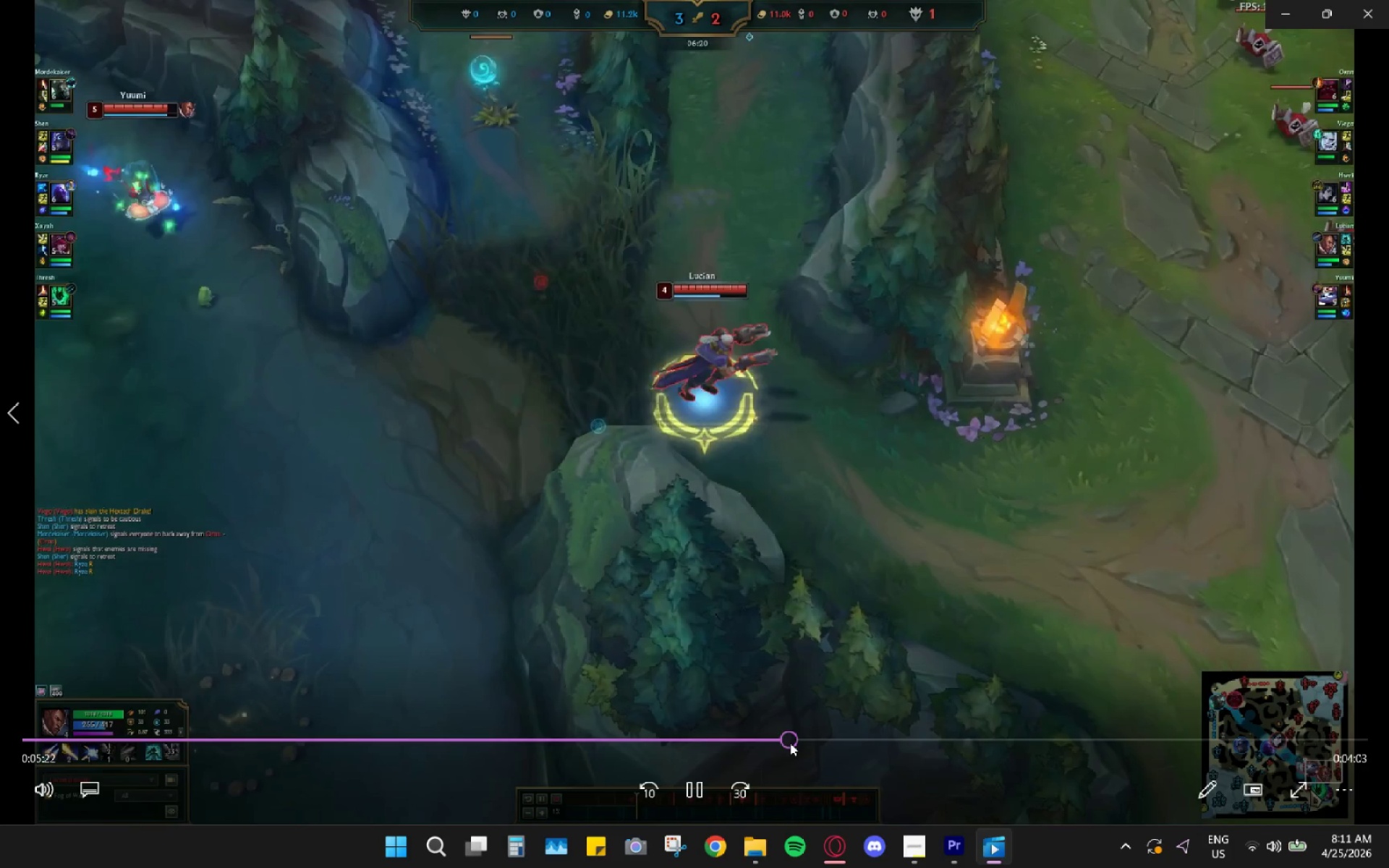 
left_click([812, 736])
 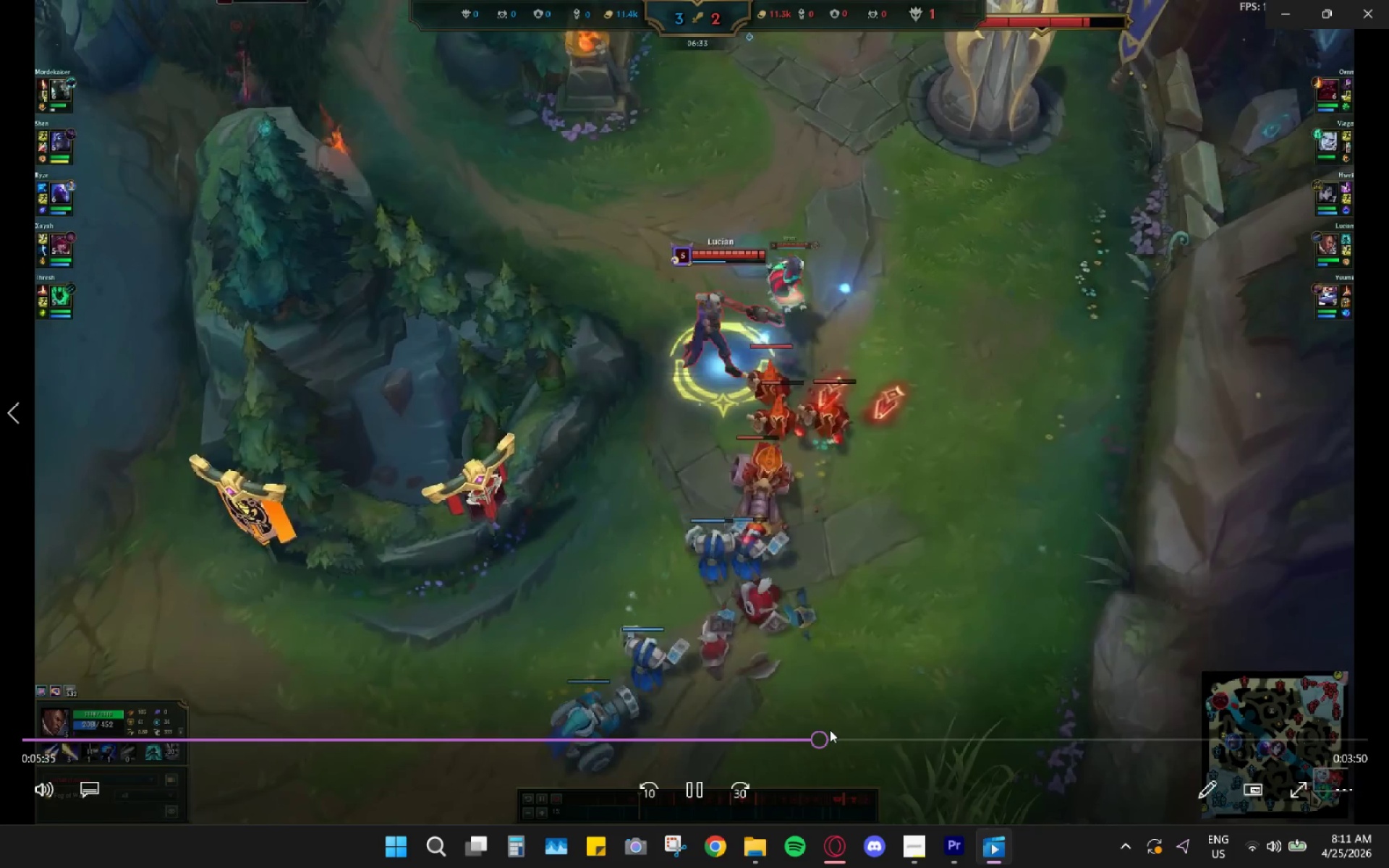 
wait(8.67)
 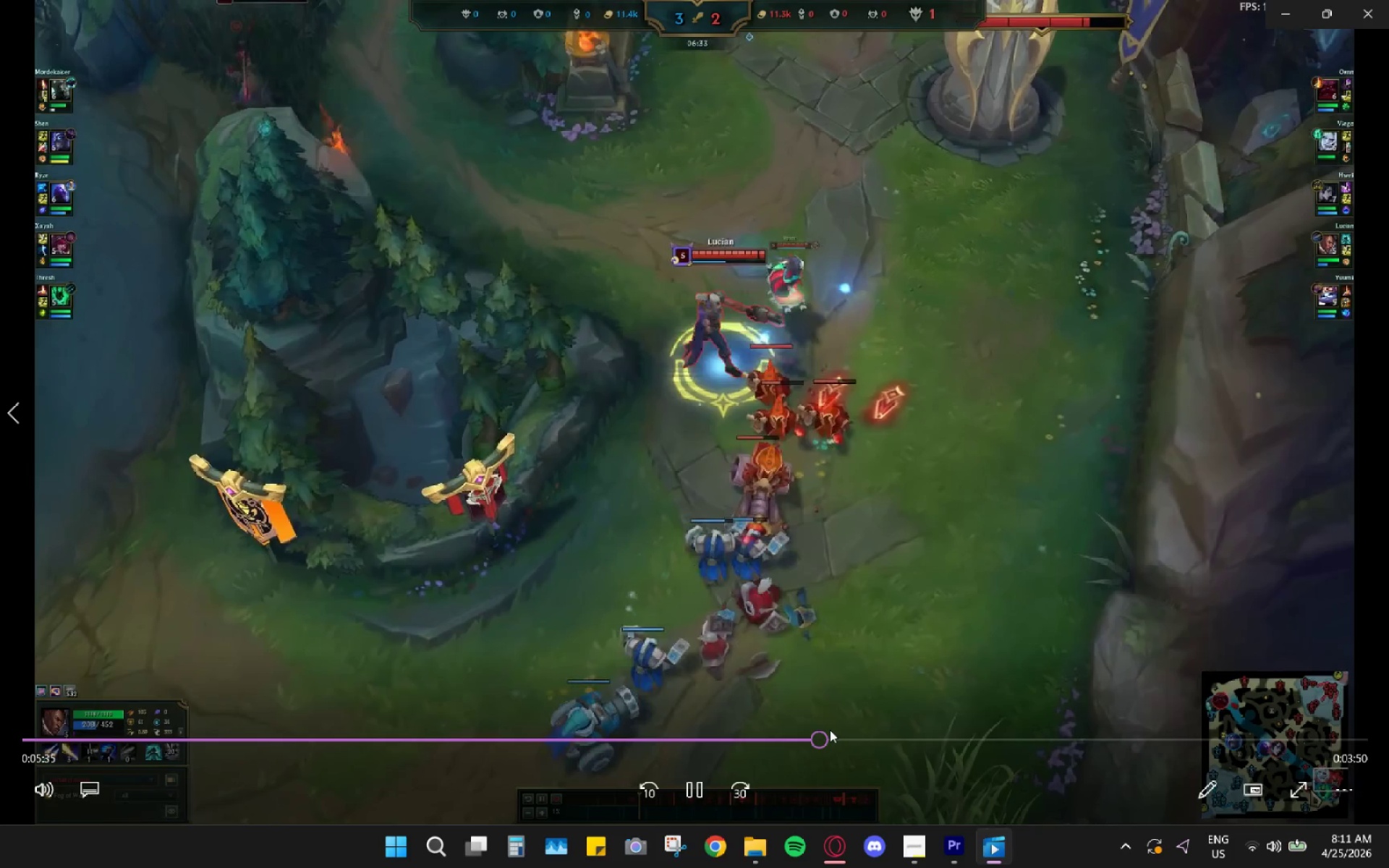 
mouse_move([909, 854])
 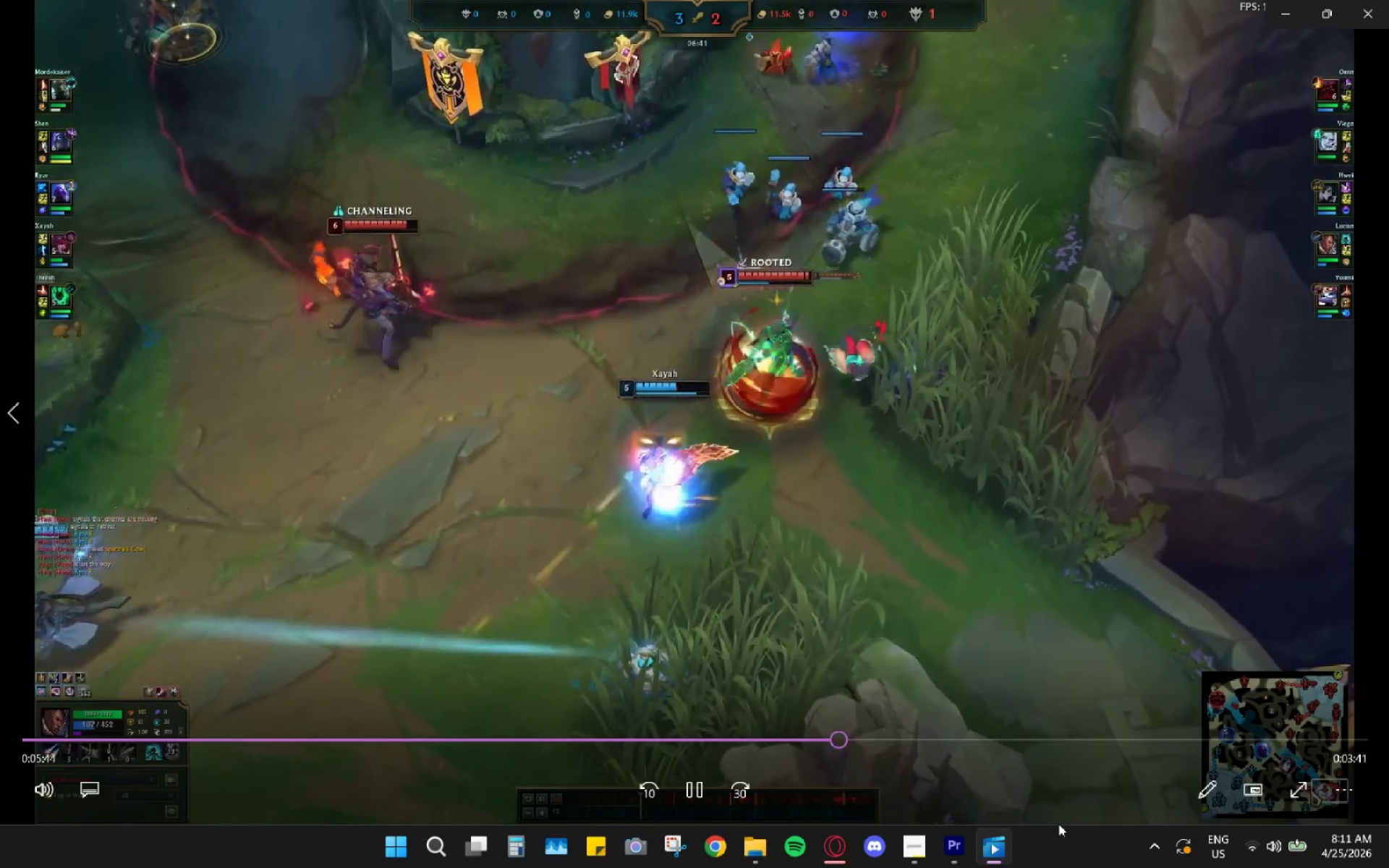 
left_click_drag(start_coordinate=[833, 746], to_coordinate=[825, 743])
 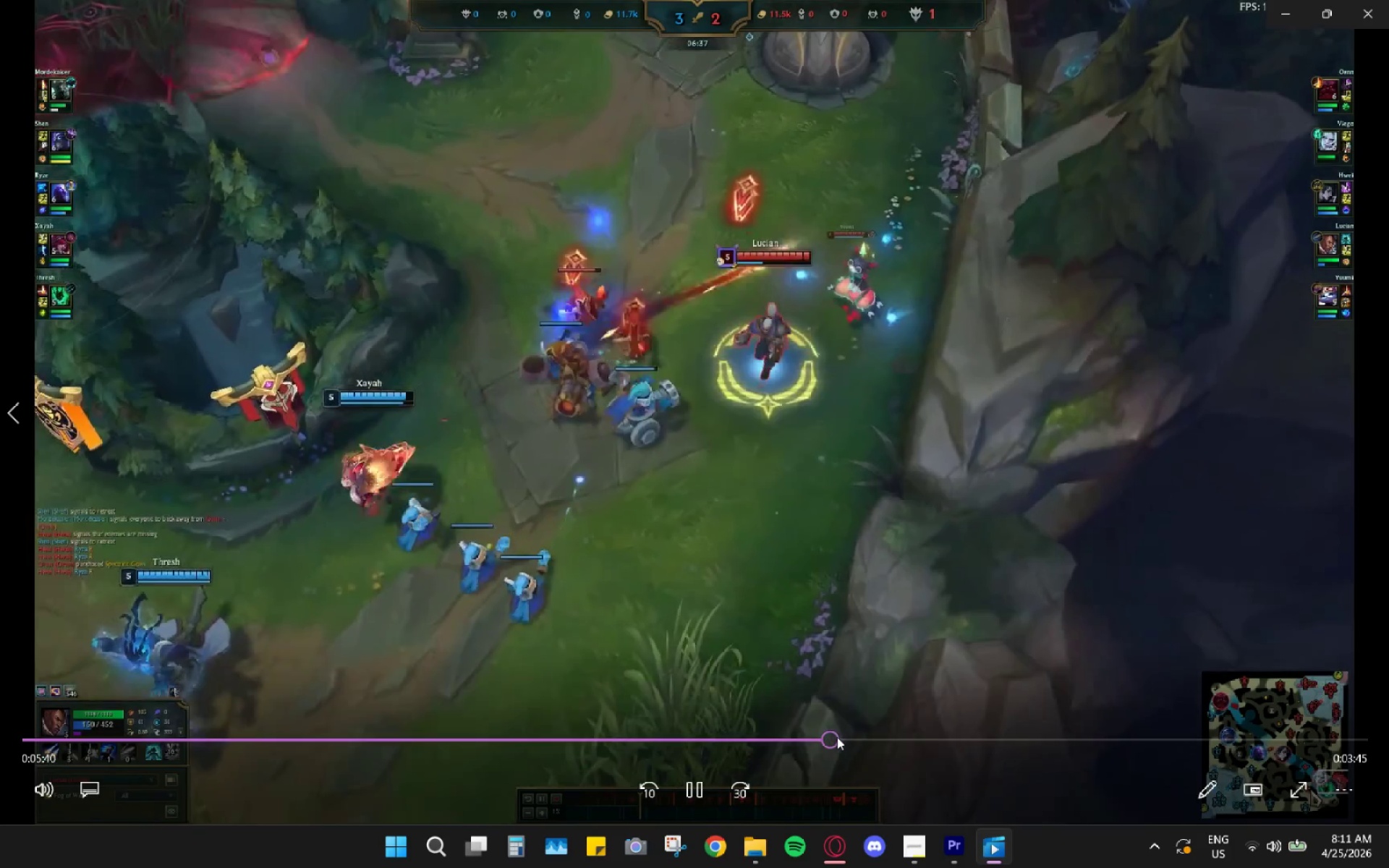 
left_click([849, 217])
 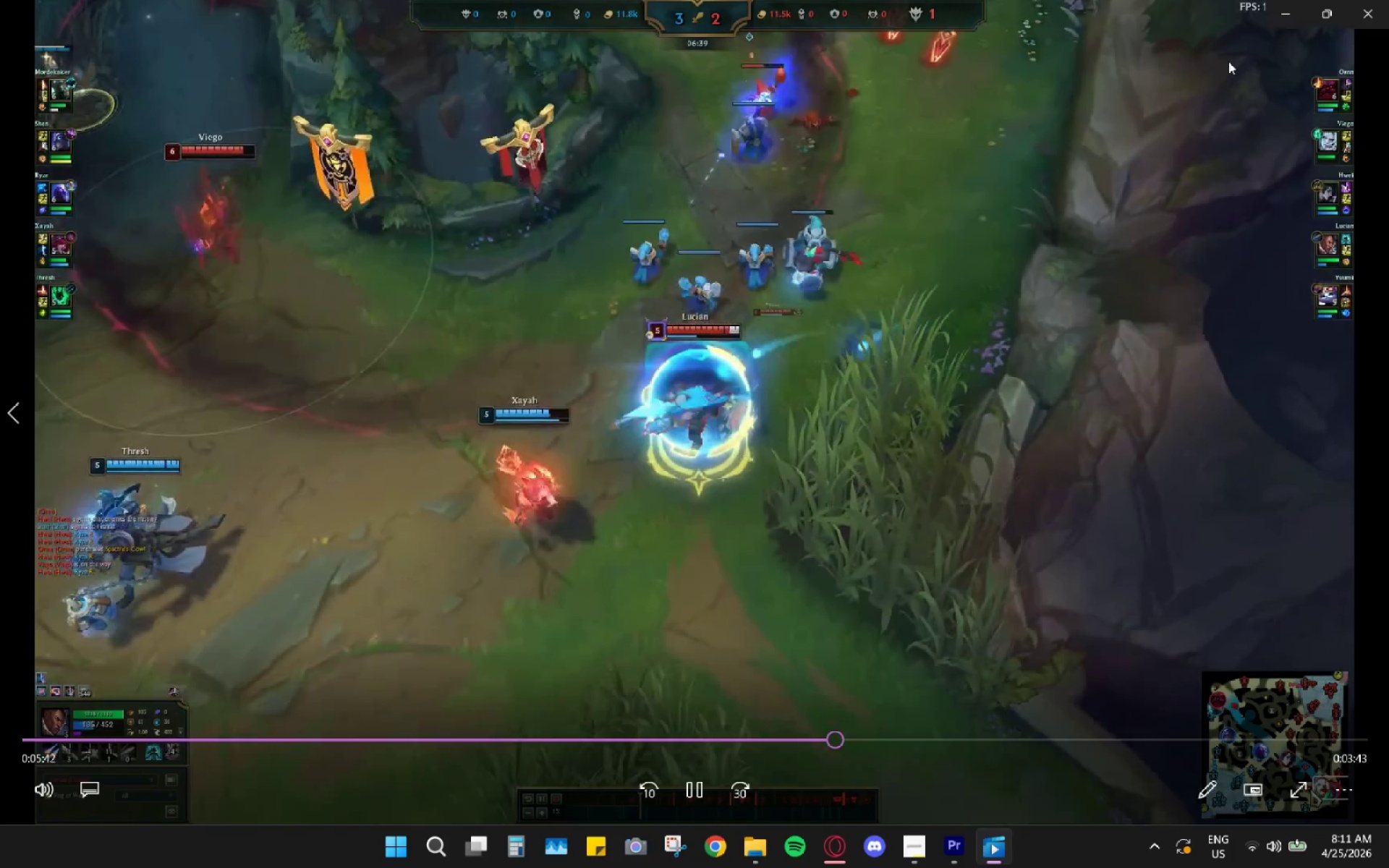 
left_click([1363, 4])
 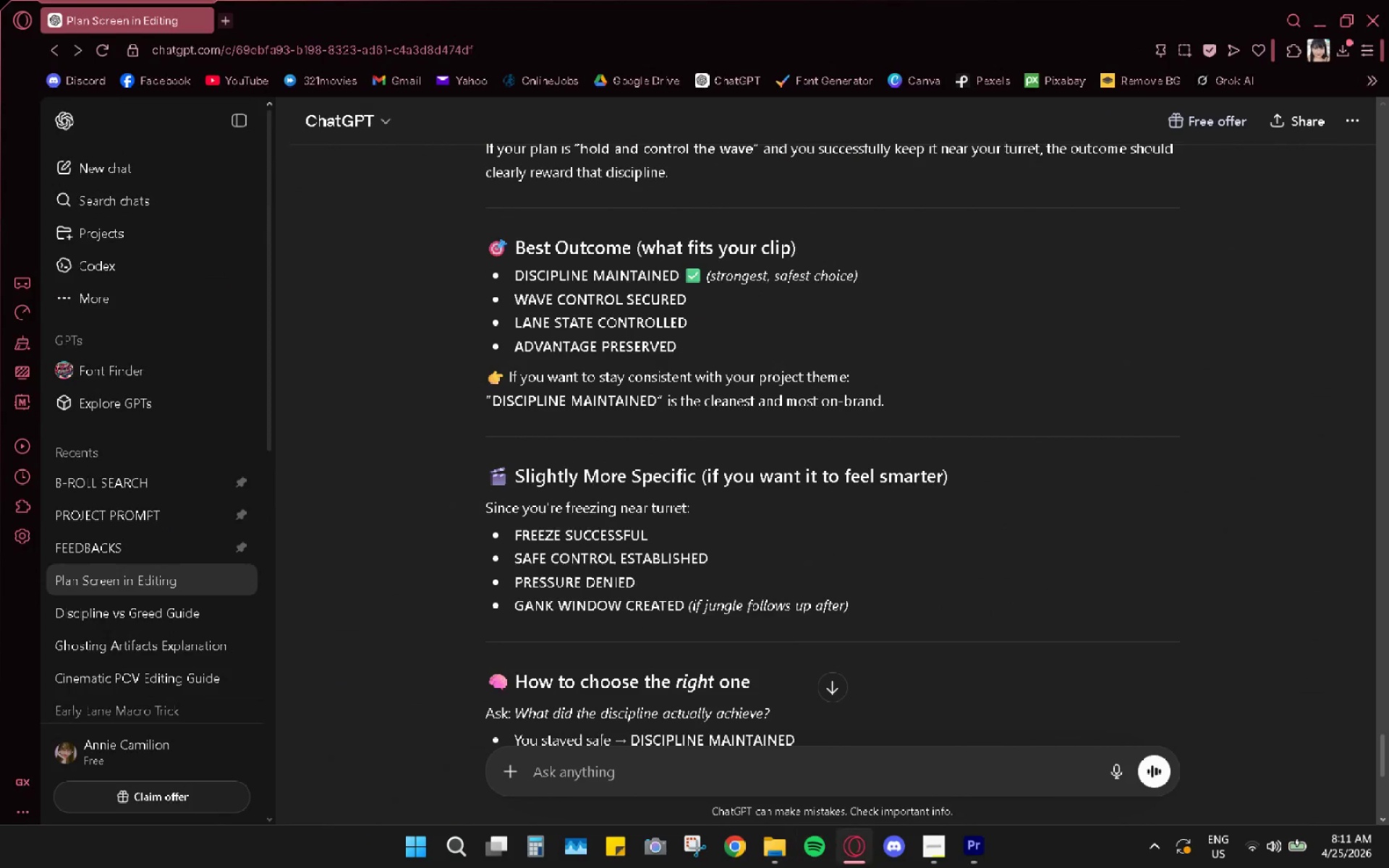 
mouse_move([863, 829])
 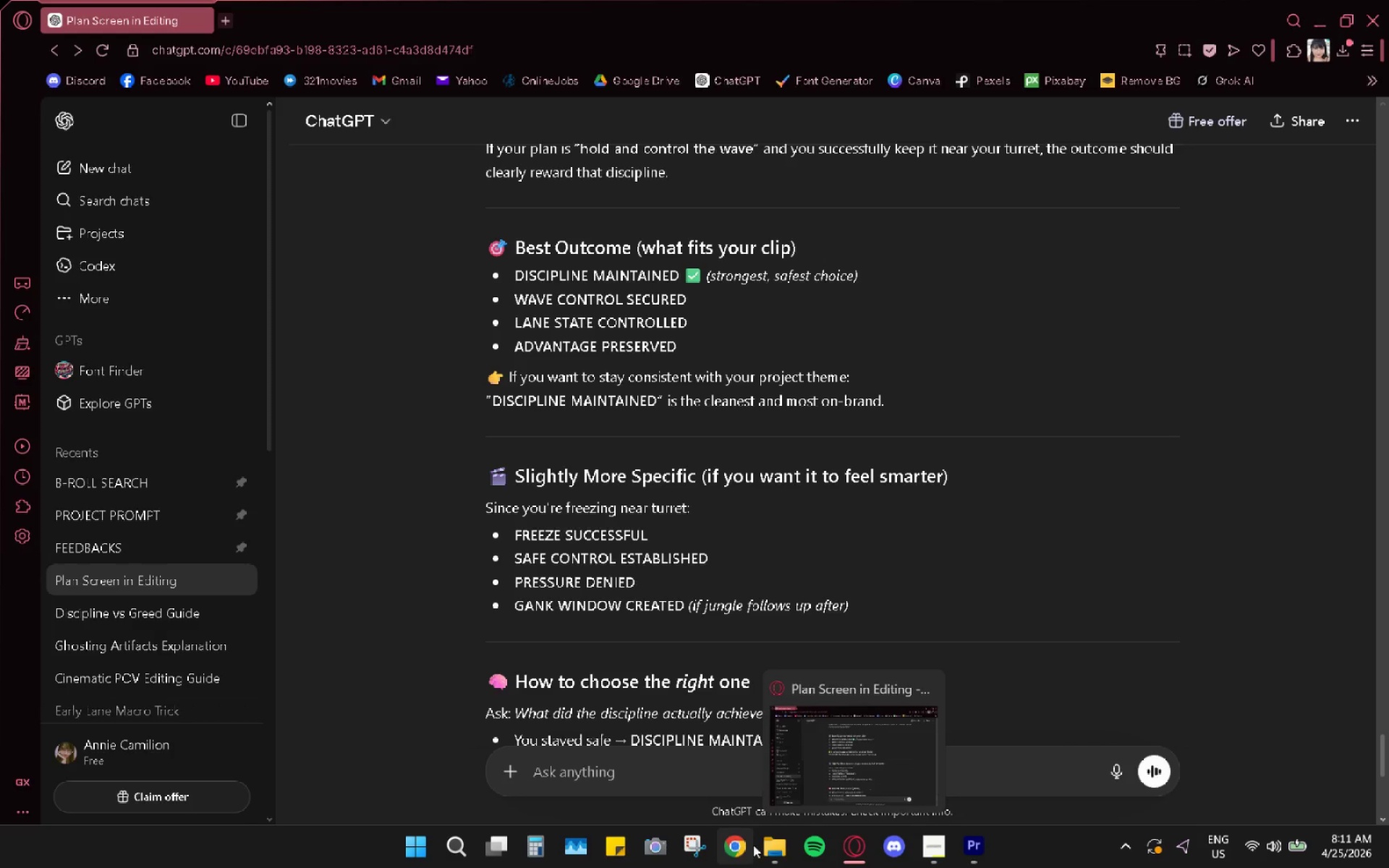 
left_click([765, 843])
 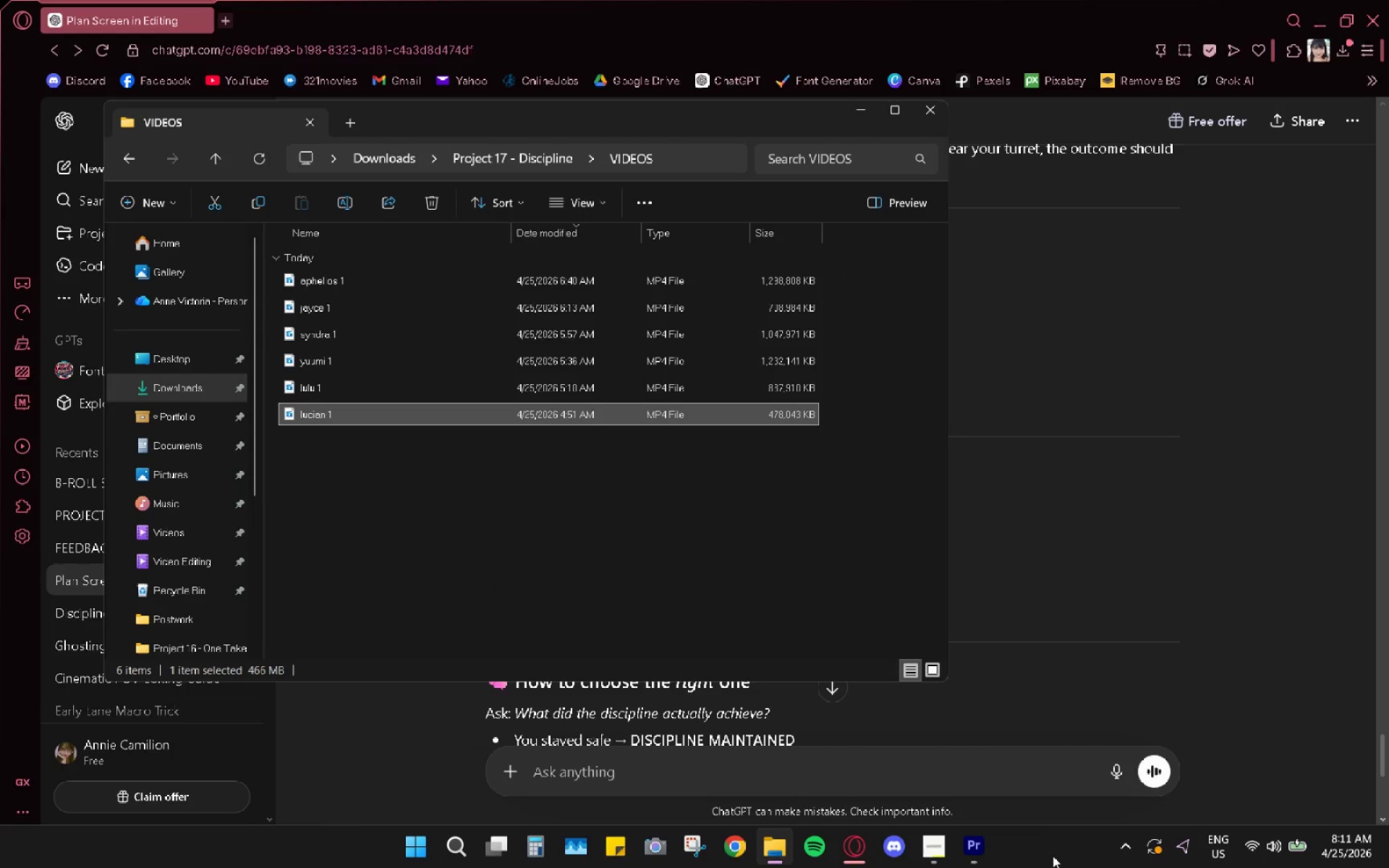 
left_click([980, 852])
 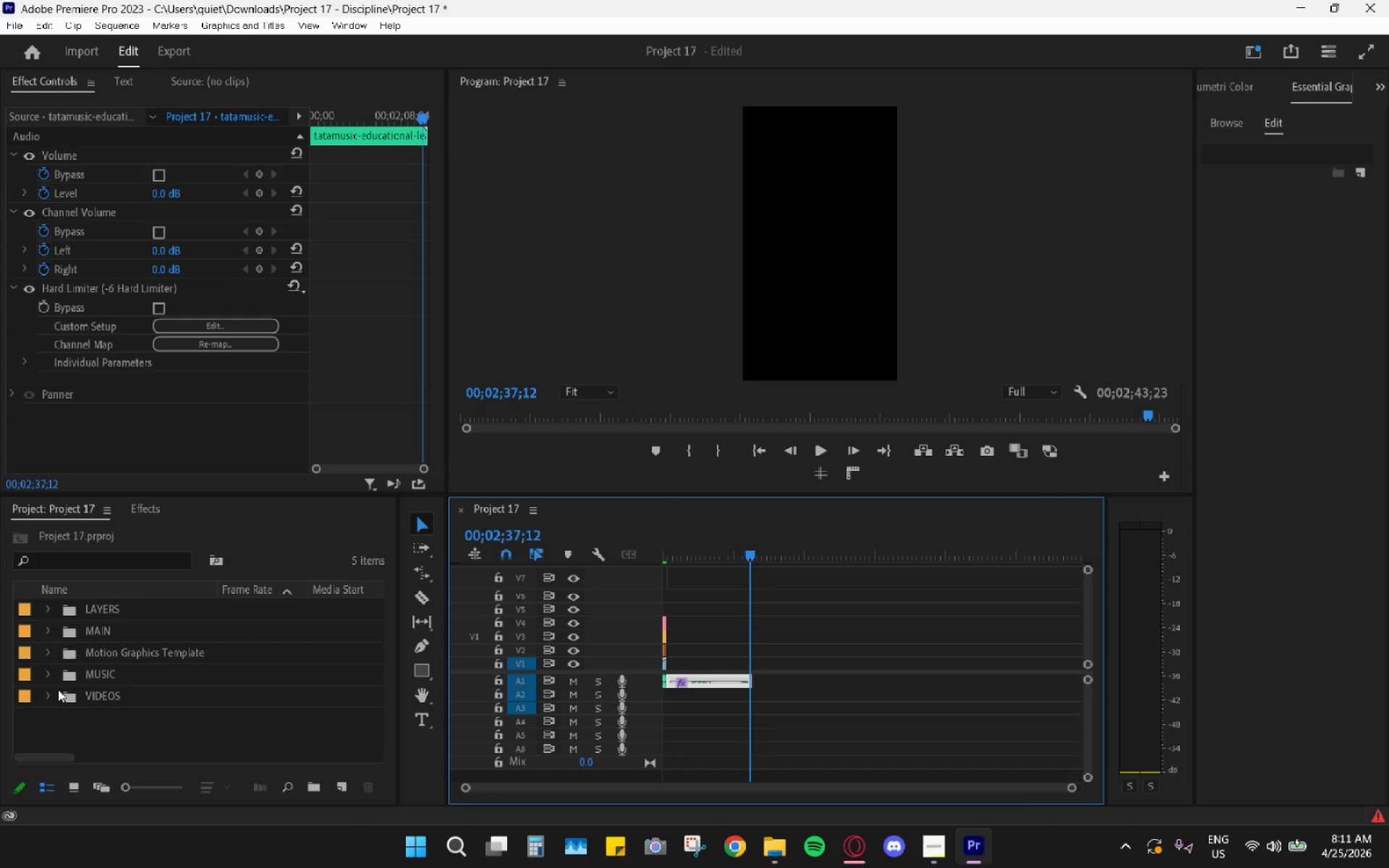 
left_click([51, 696])
 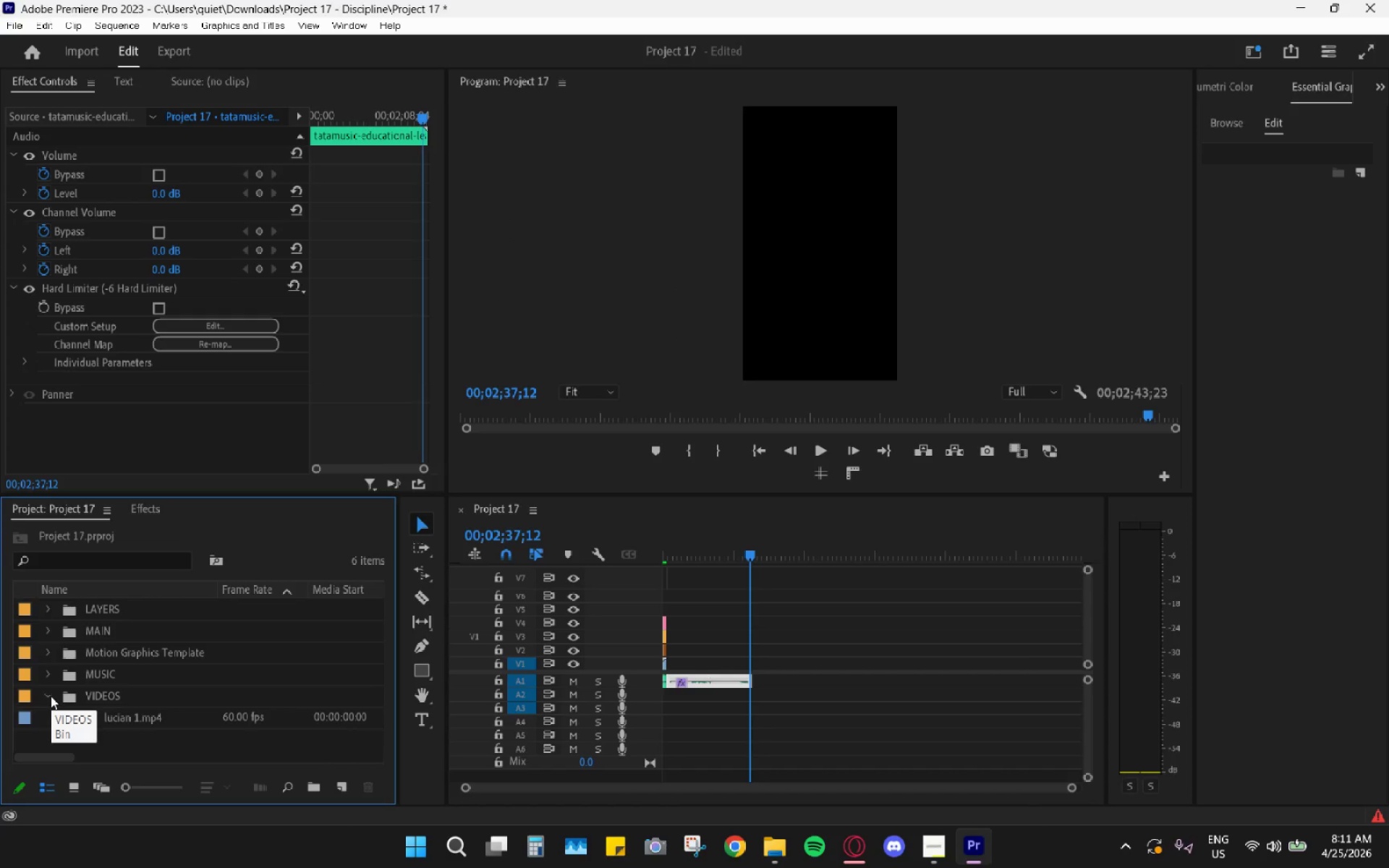 
left_click([51, 696])
 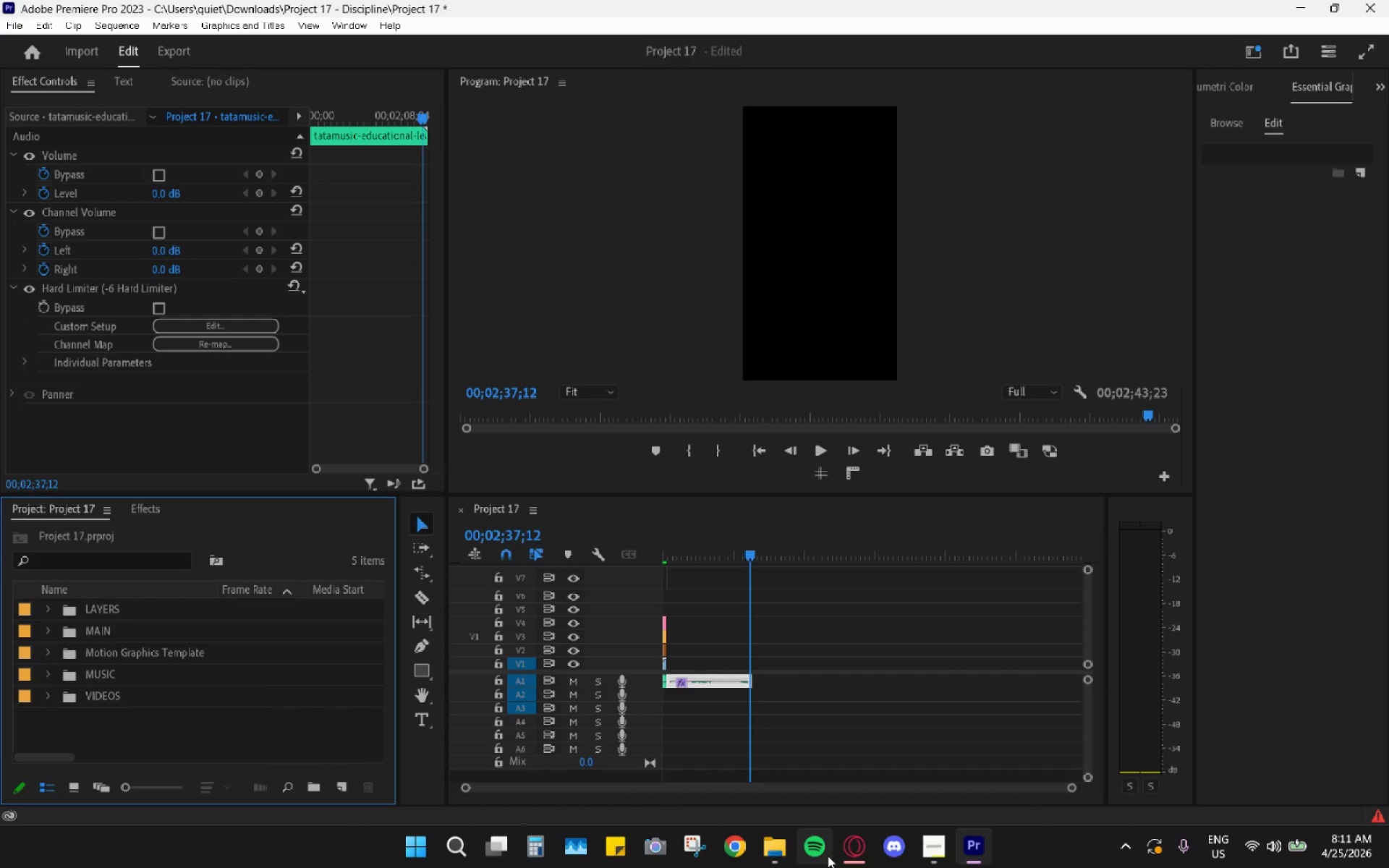 
left_click([781, 848])
 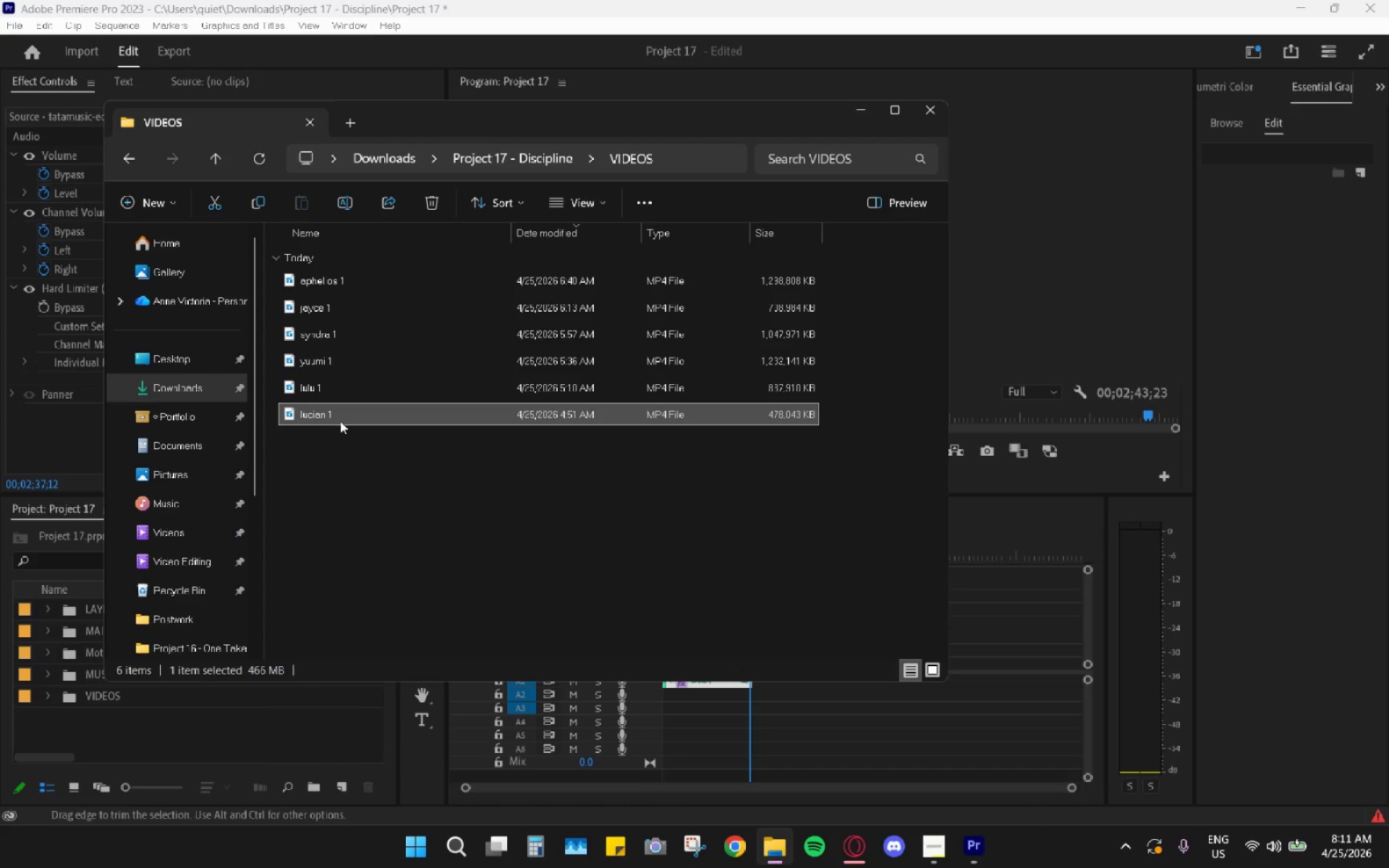 
left_click_drag(start_coordinate=[312, 412], to_coordinate=[969, 670])
 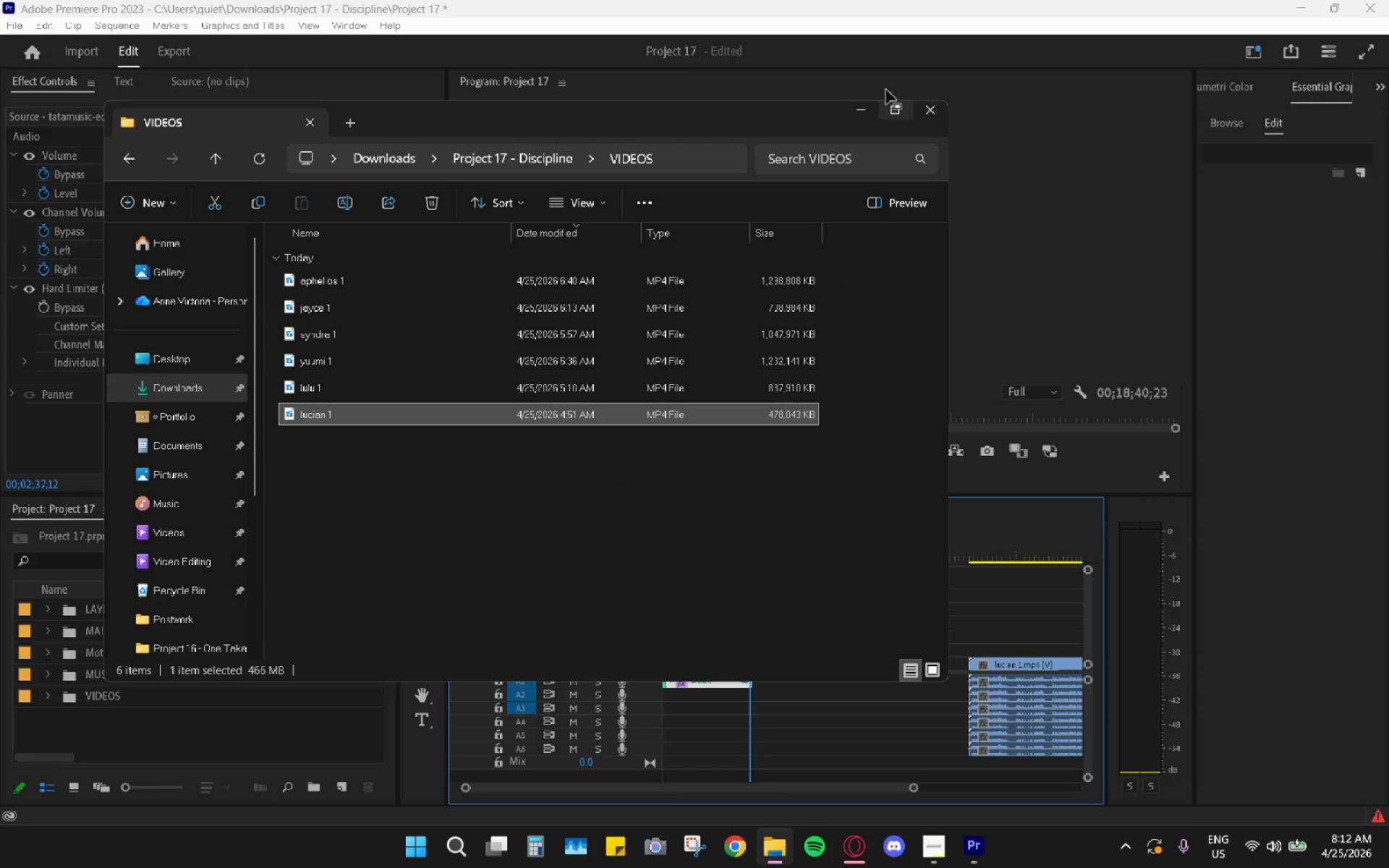 
left_click([861, 118])
 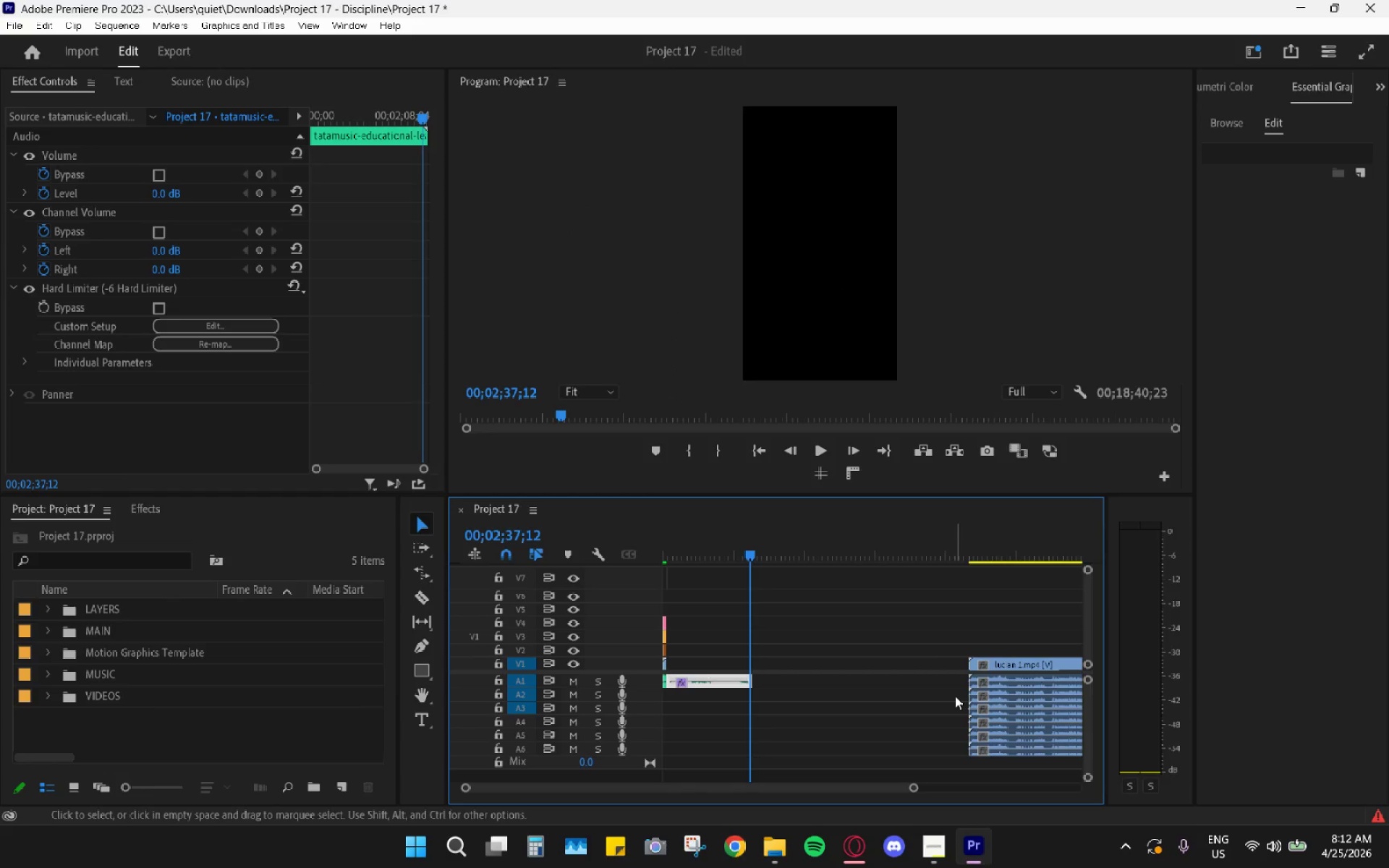 
key(Alt+AltLeft)
 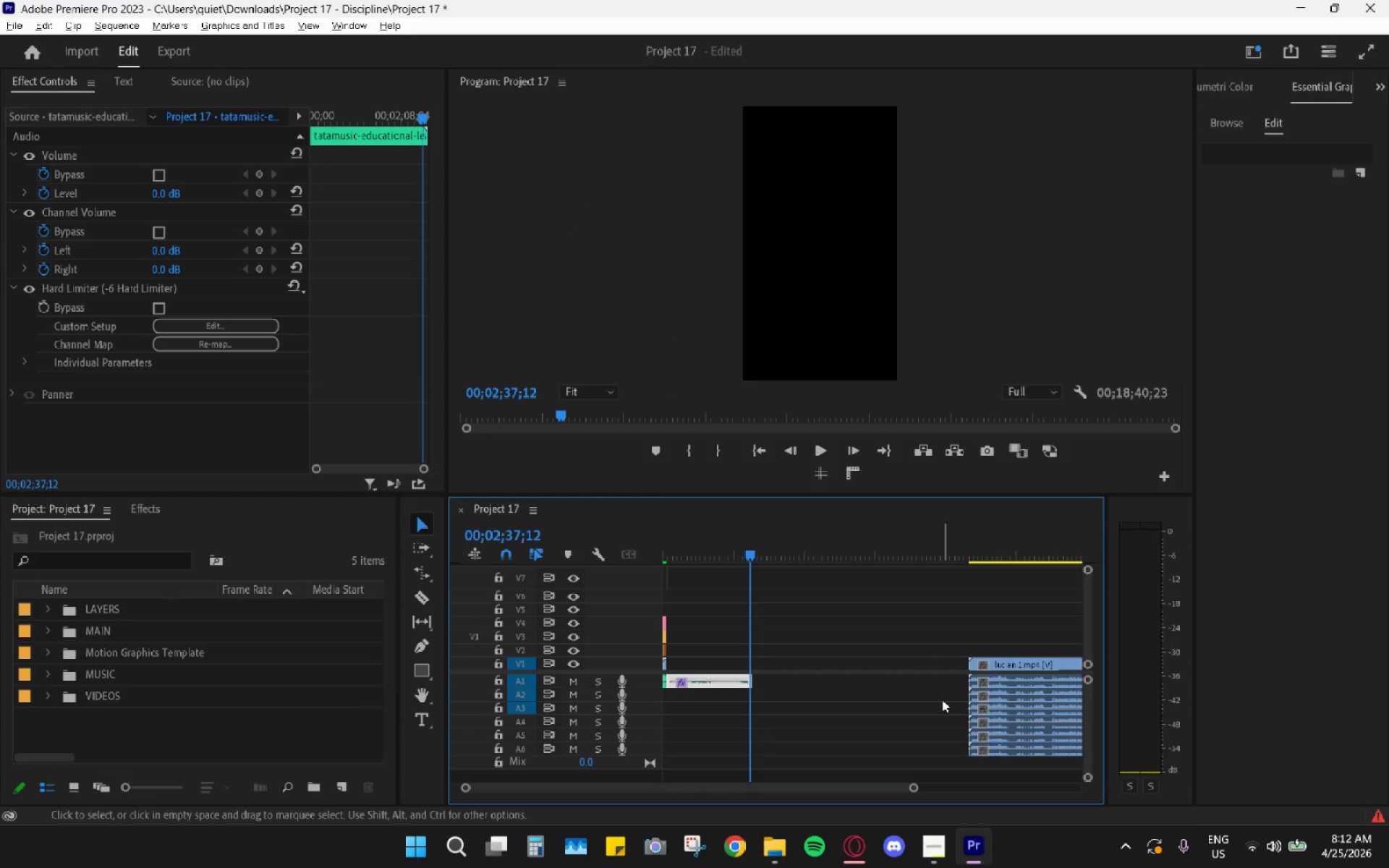 
left_click([942, 699])
 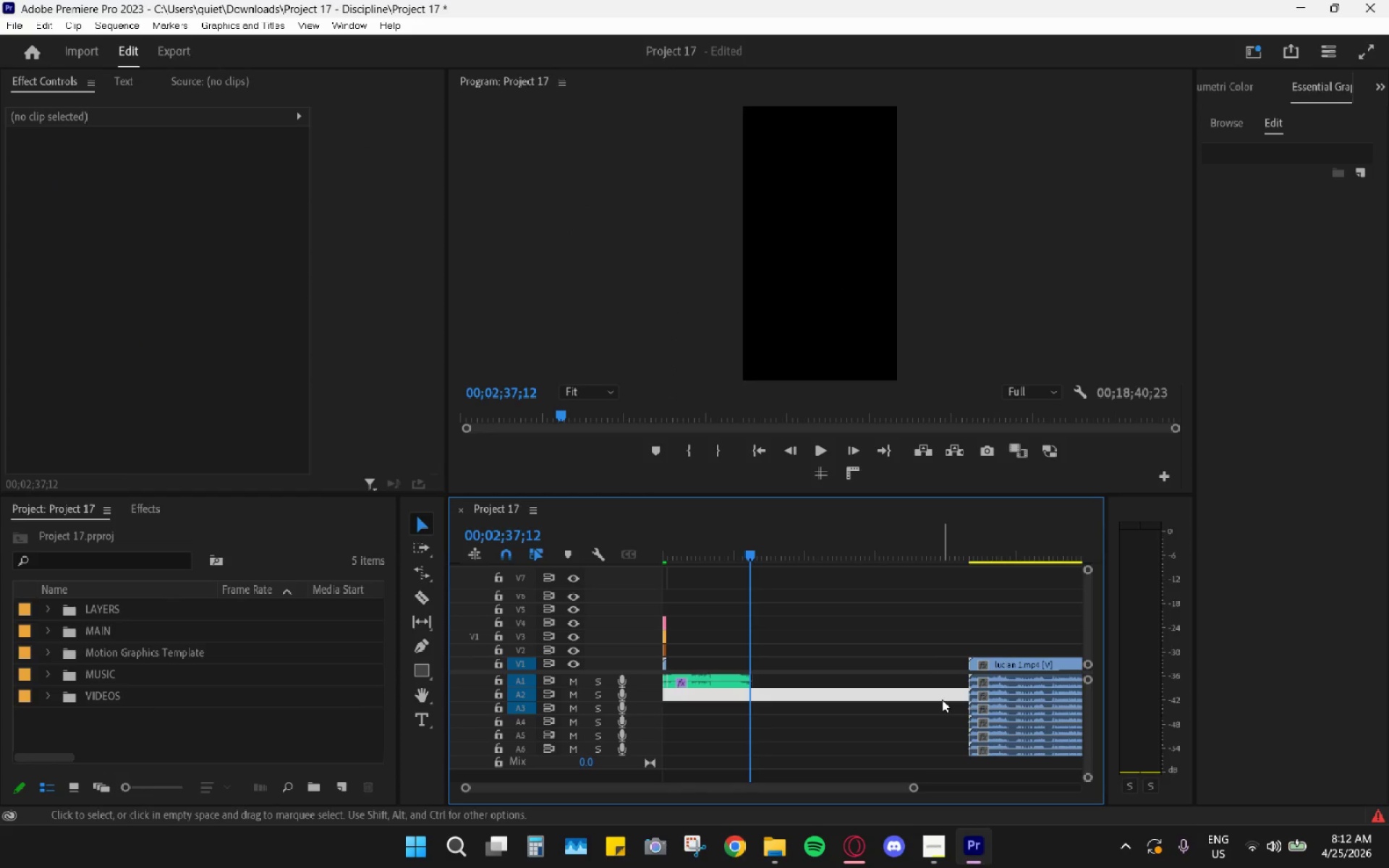 
hold_key(key=AltLeft, duration=0.64)
scroll: coordinate [941, 733], scroll_direction: down, amount: 17.0
 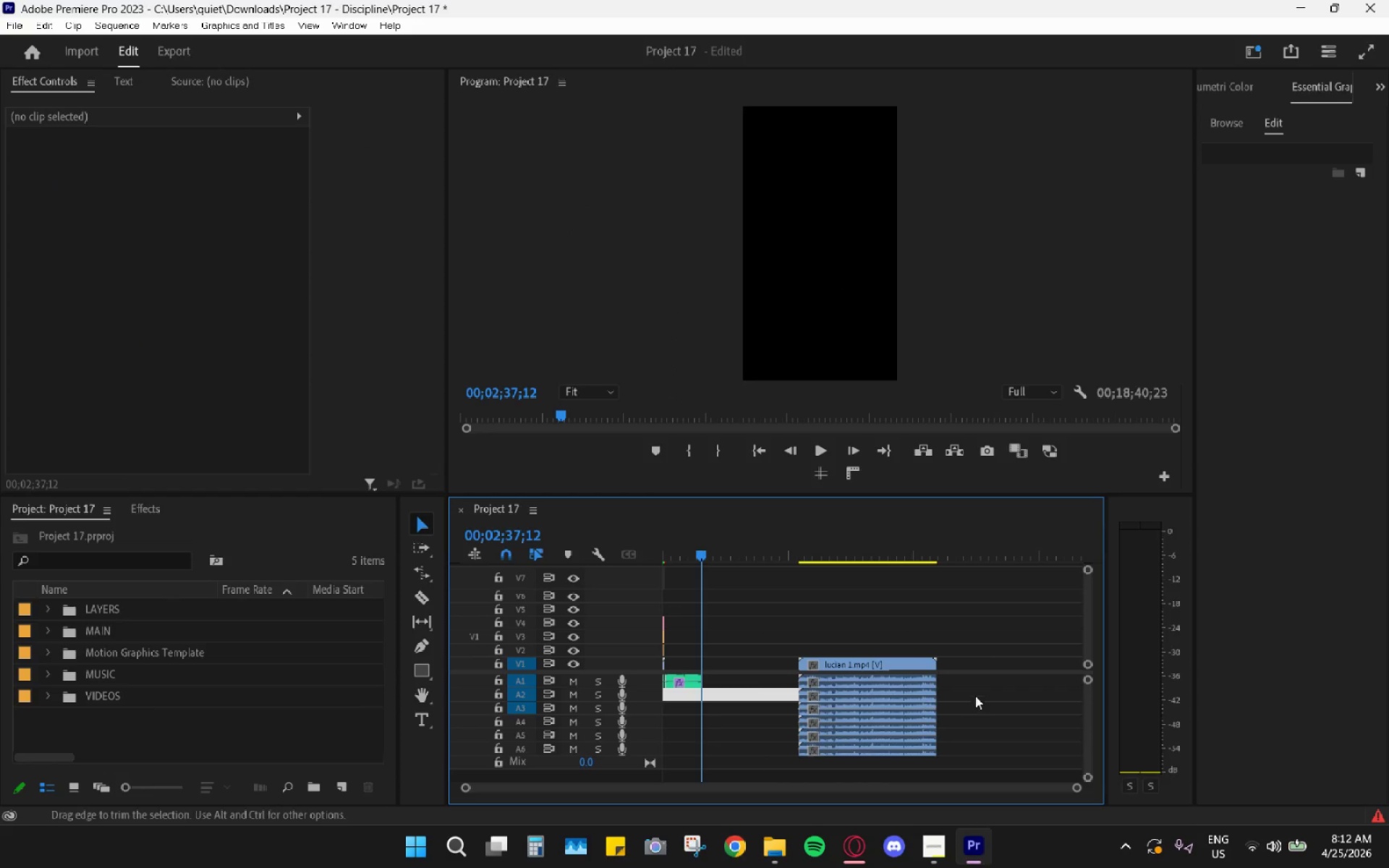 
left_click_drag(start_coordinate=[975, 678], to_coordinate=[910, 749])
 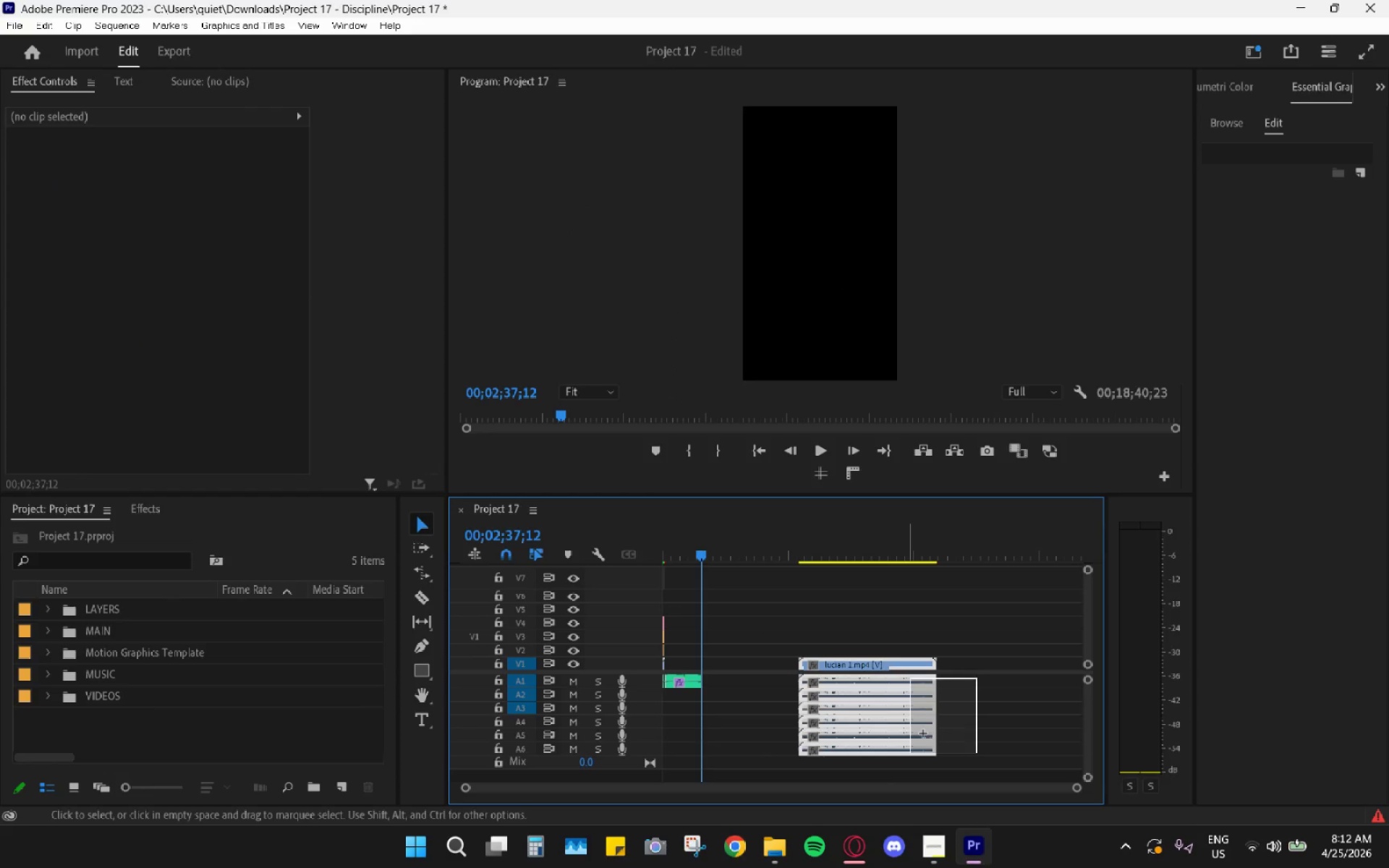 
hold_key(key=AltLeft, duration=0.33)
left_click([964, 692])
 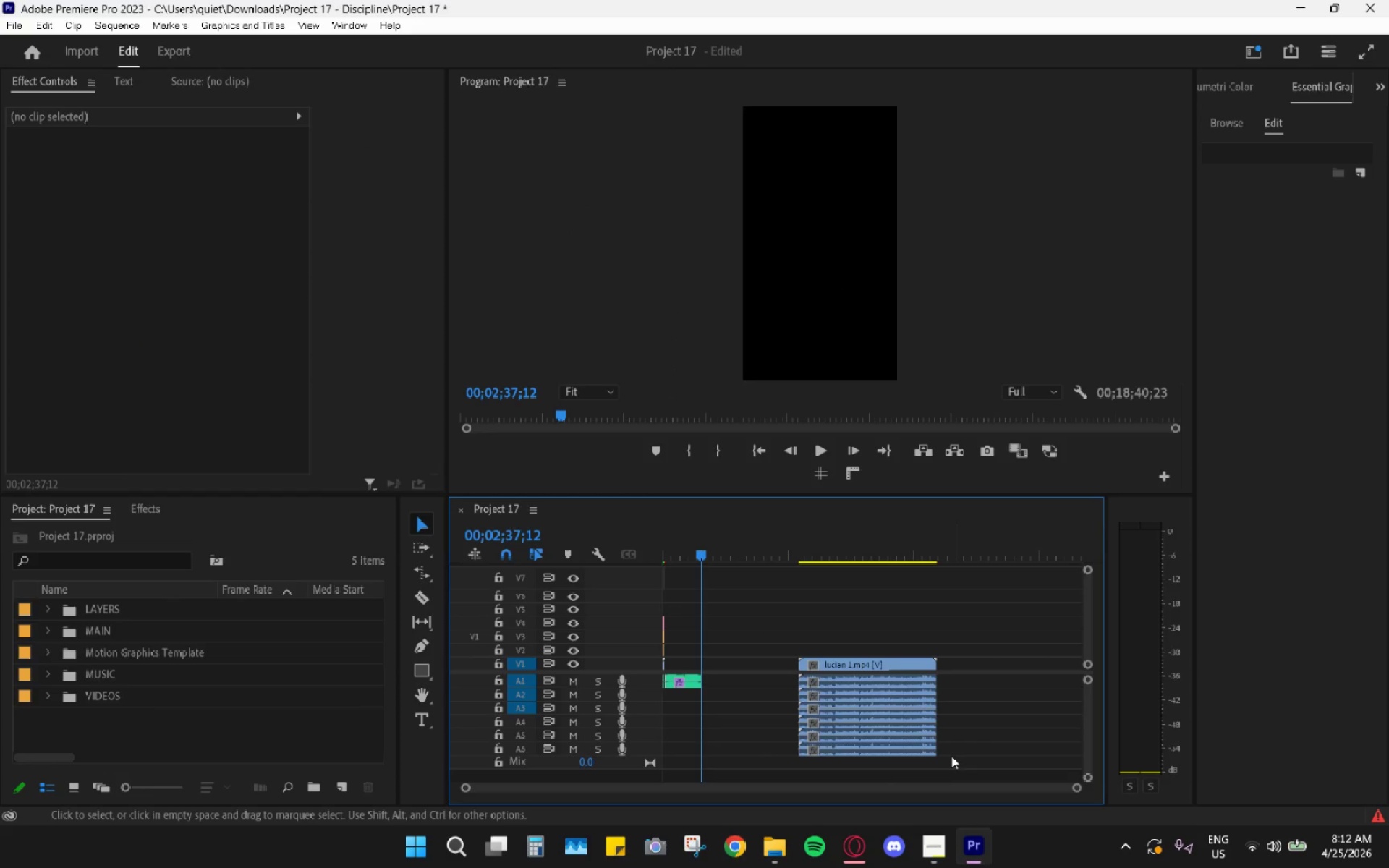 
hold_key(key=AltLeft, duration=3.03)
left_click_drag(start_coordinate=[933, 771], to_coordinate=[917, 684])
 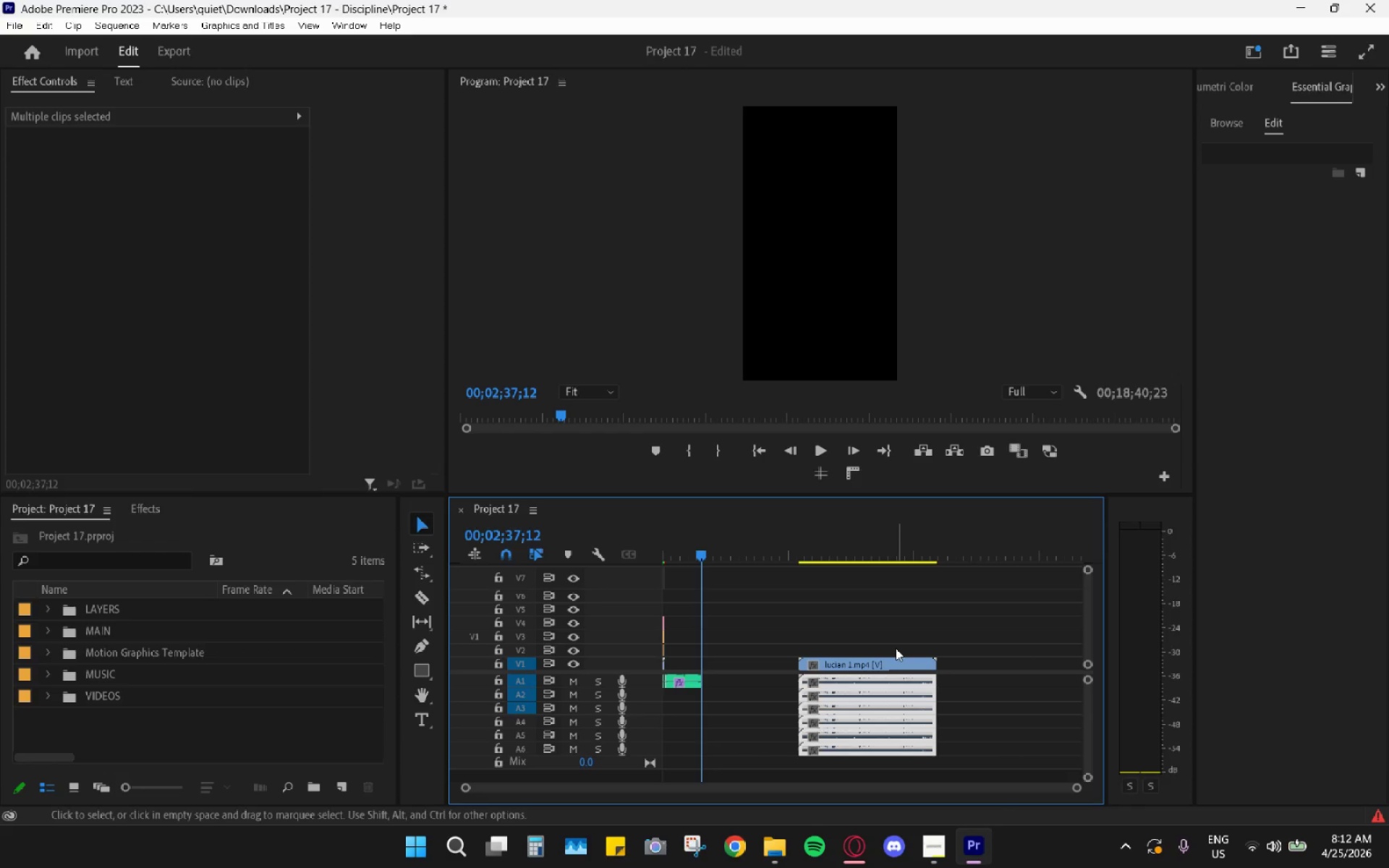 
wait(5.55)
 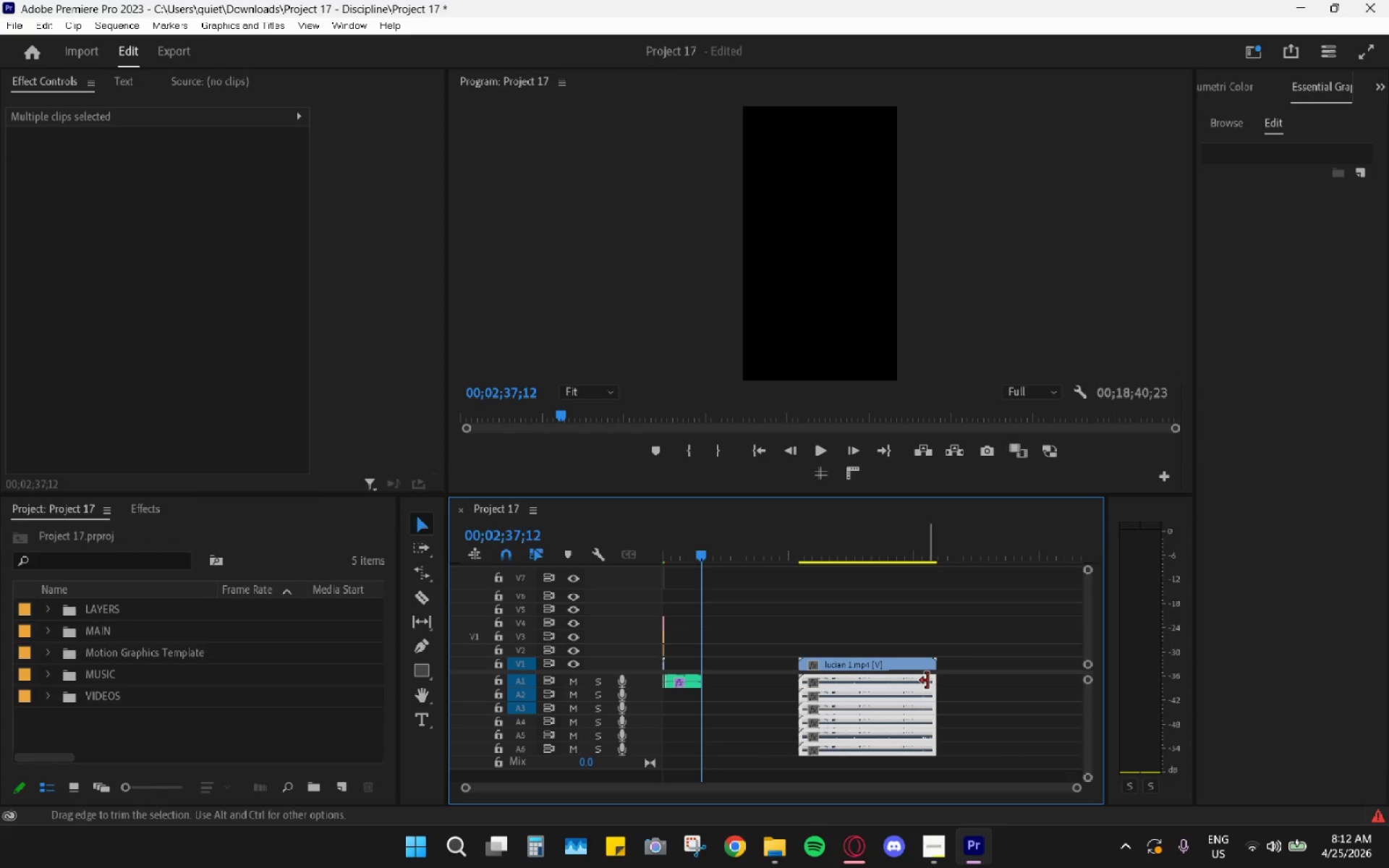 
key(H)
 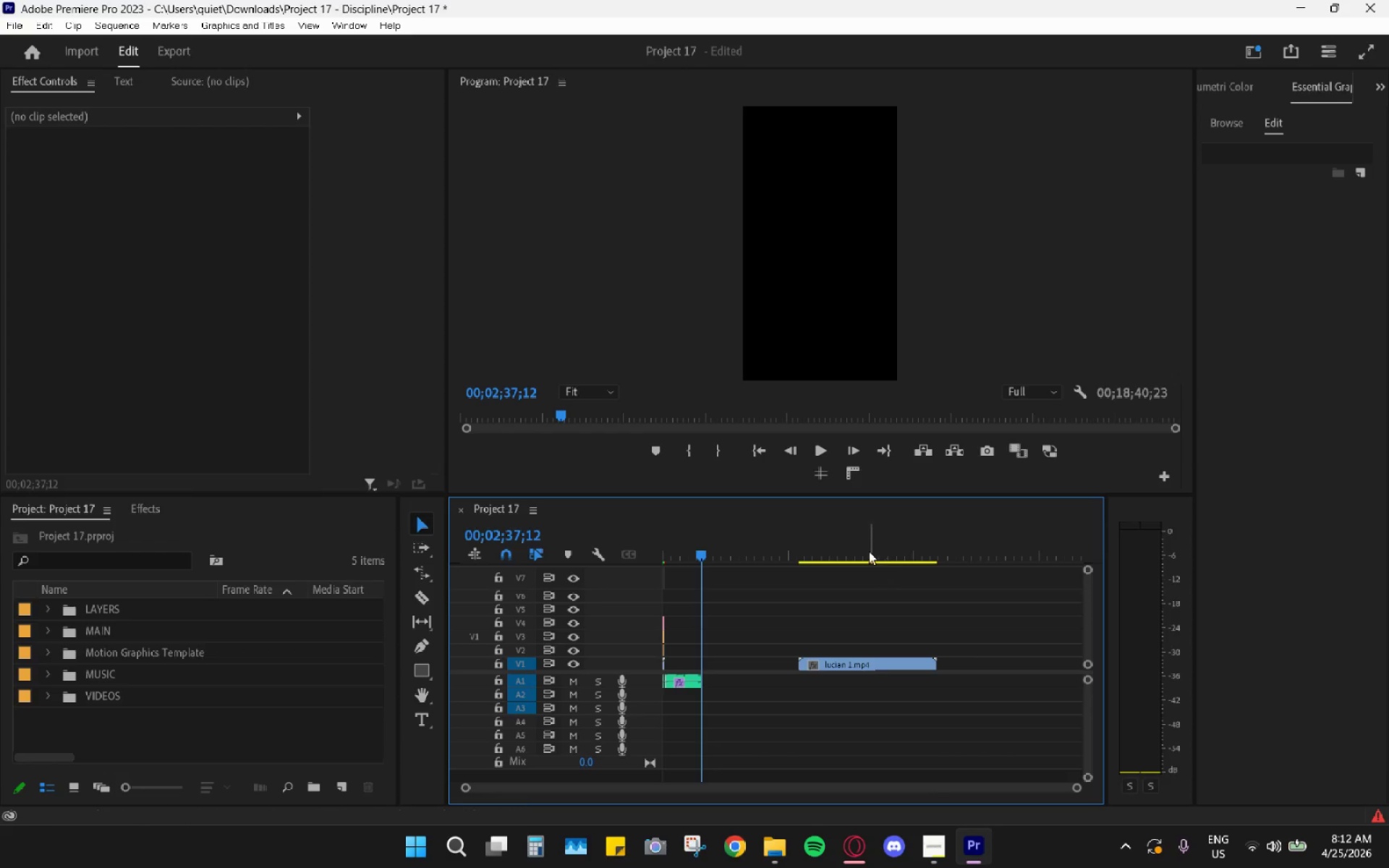 
left_click_drag(start_coordinate=[847, 537], to_coordinate=[838, 535])
 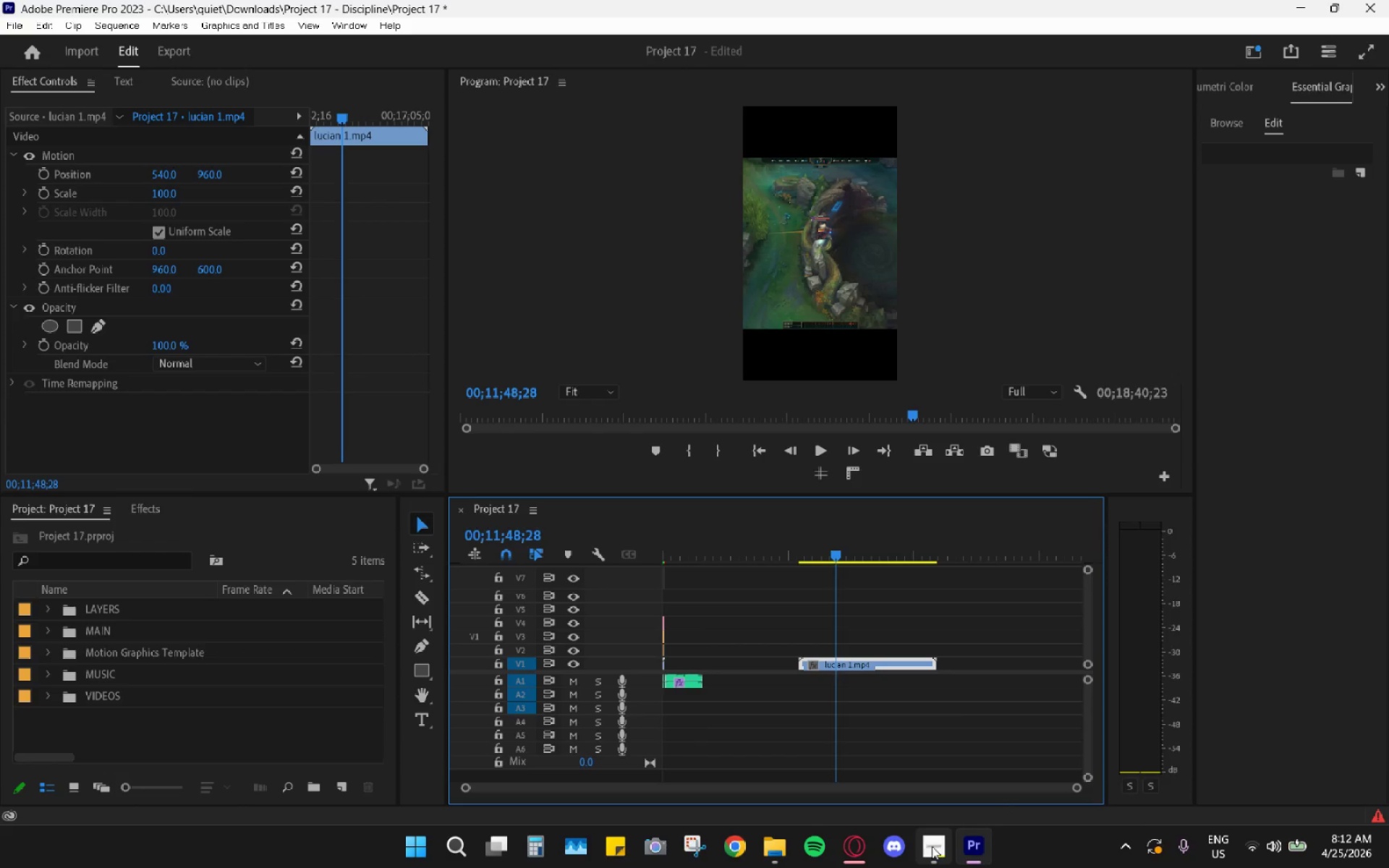 
left_click([939, 851])